 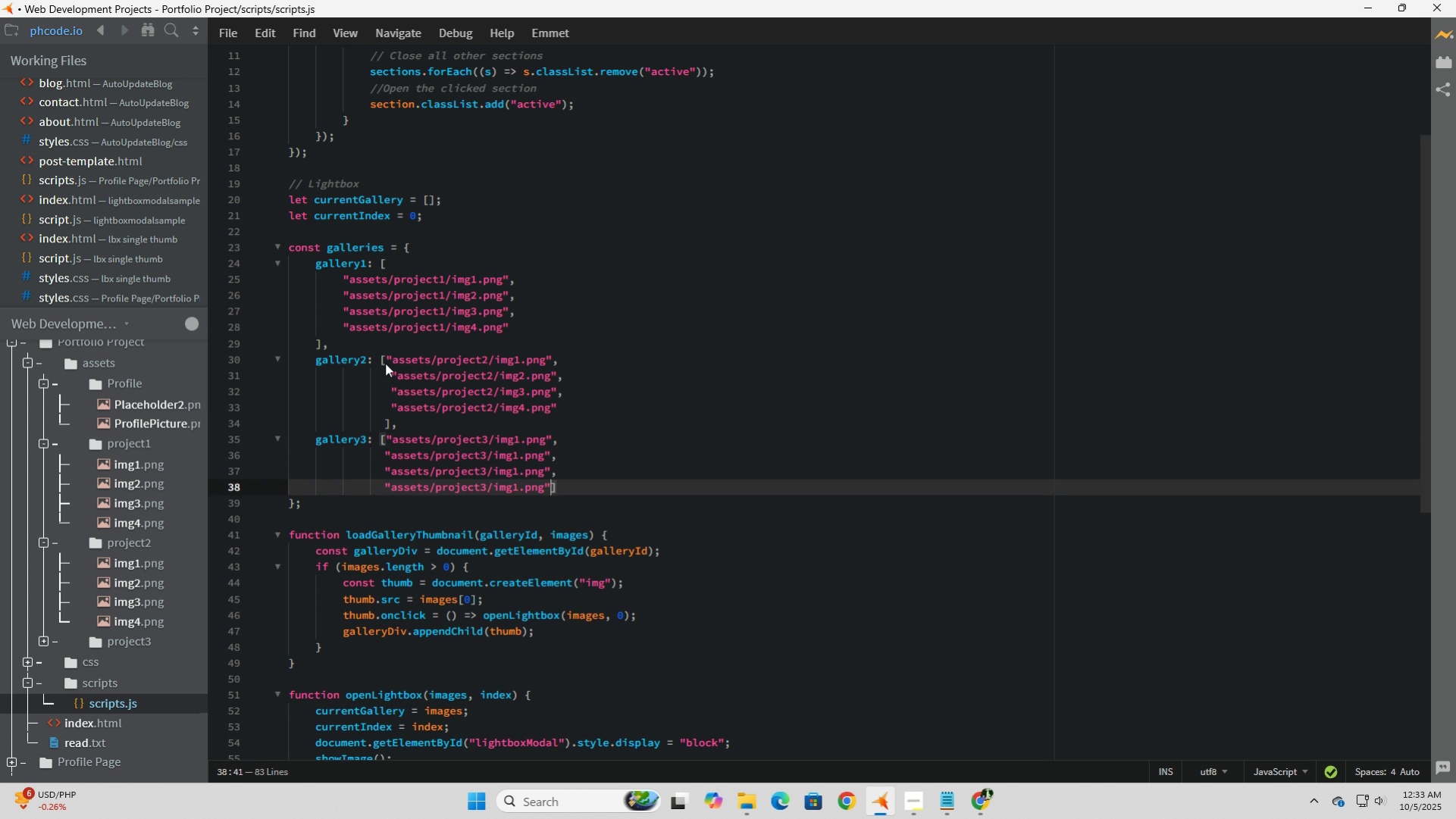 
key(ArrowLeft)
 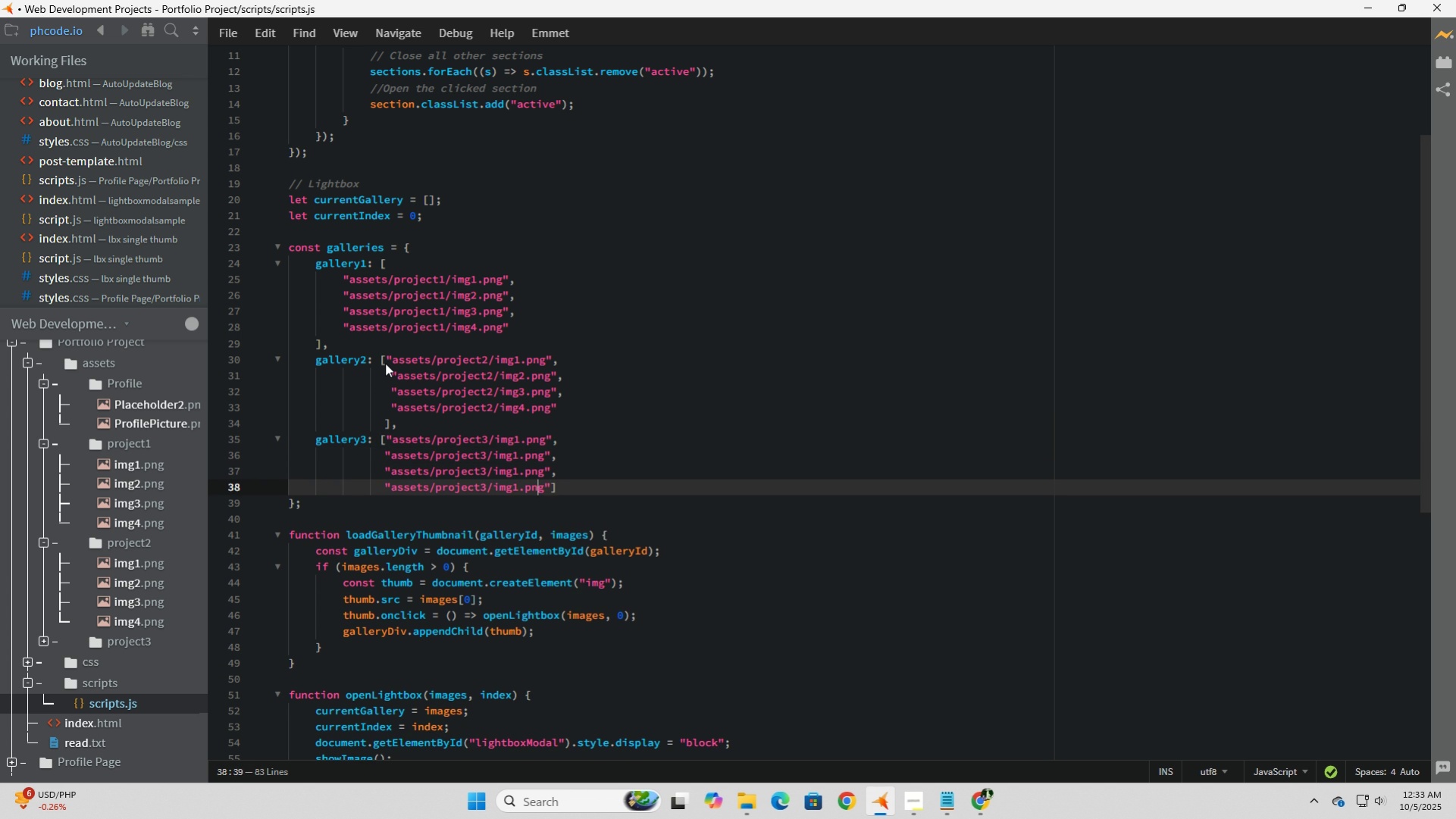 
key(ArrowLeft)
 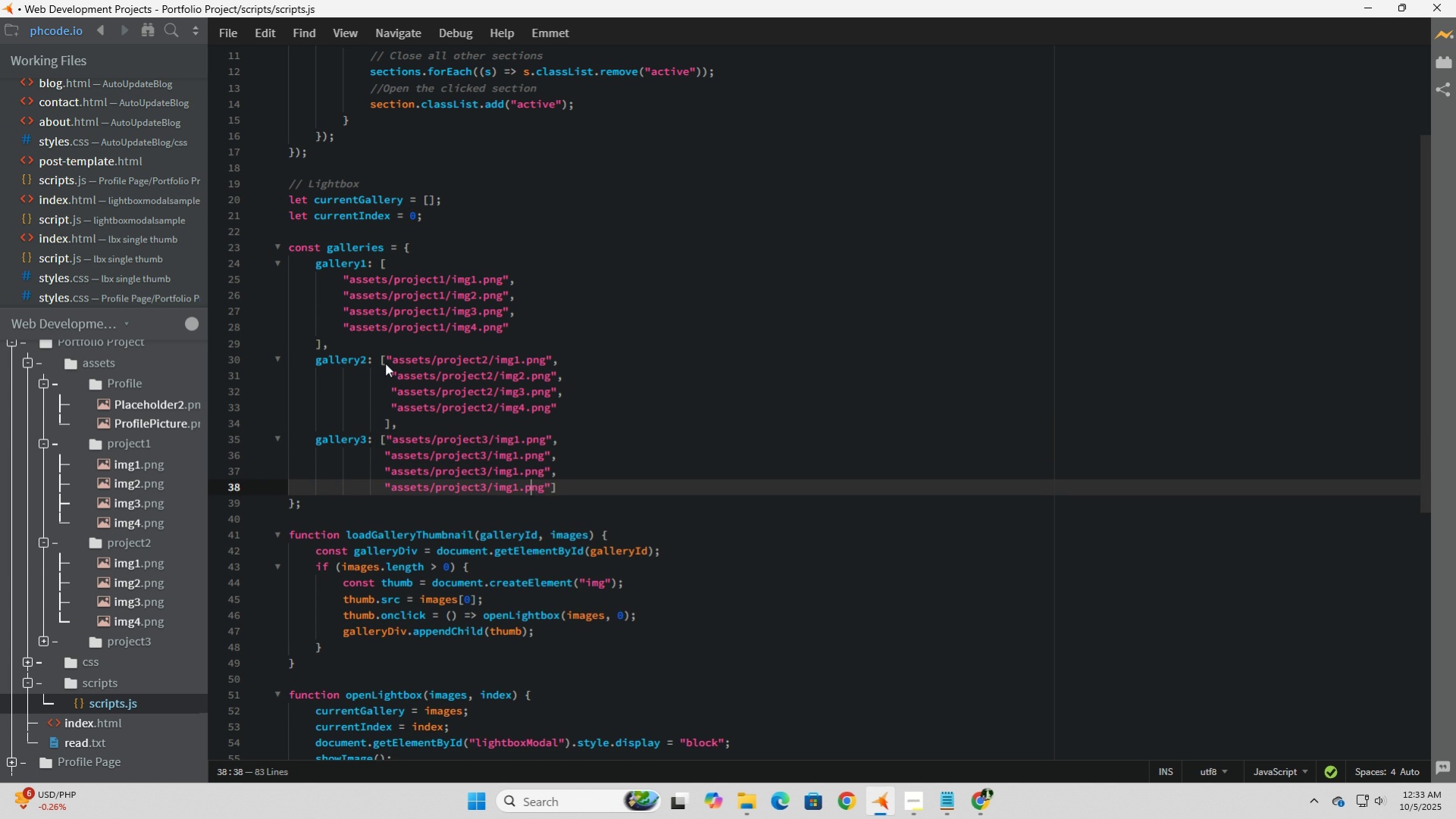 
key(ArrowLeft)
 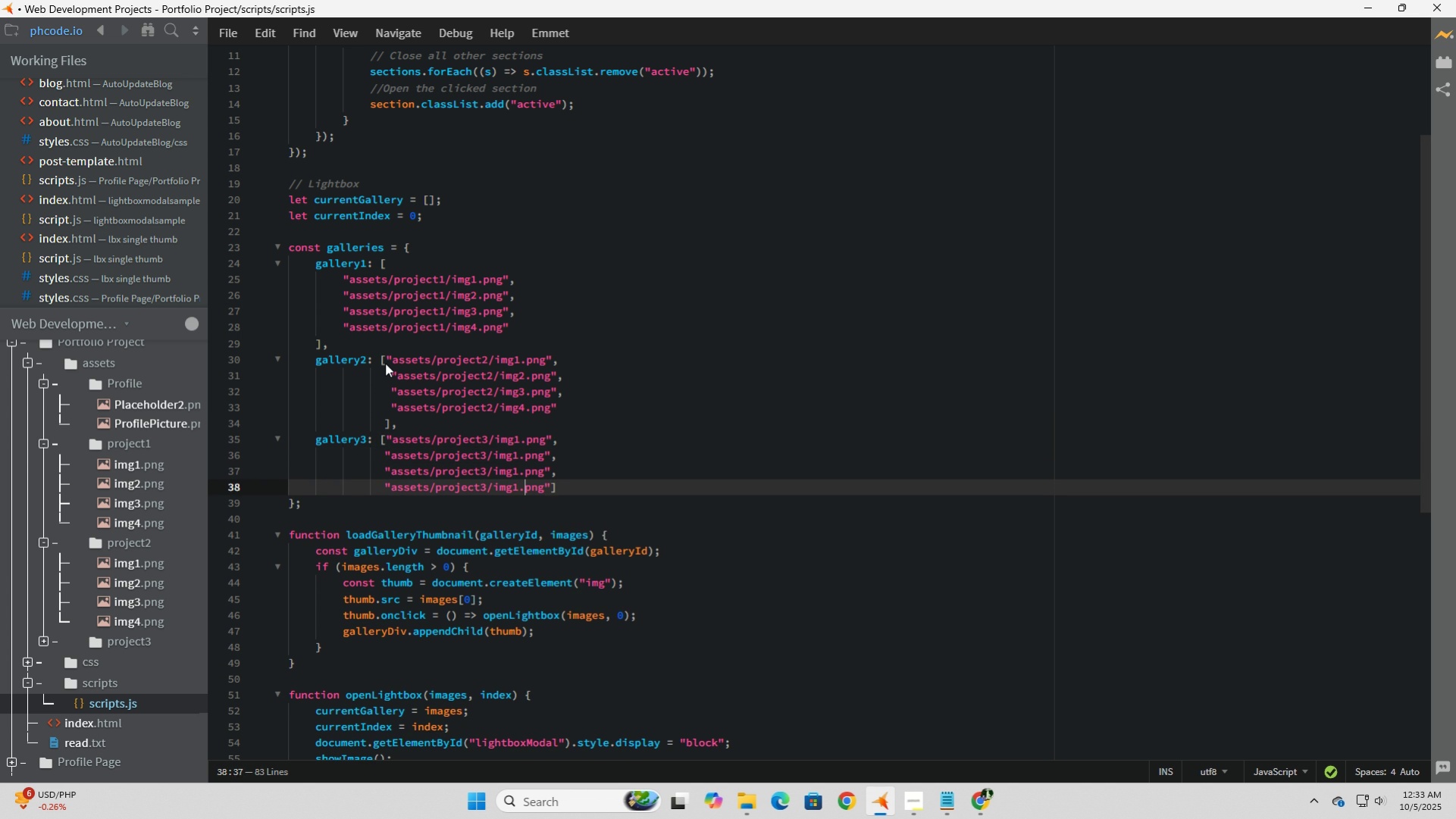 
key(ArrowLeft)
 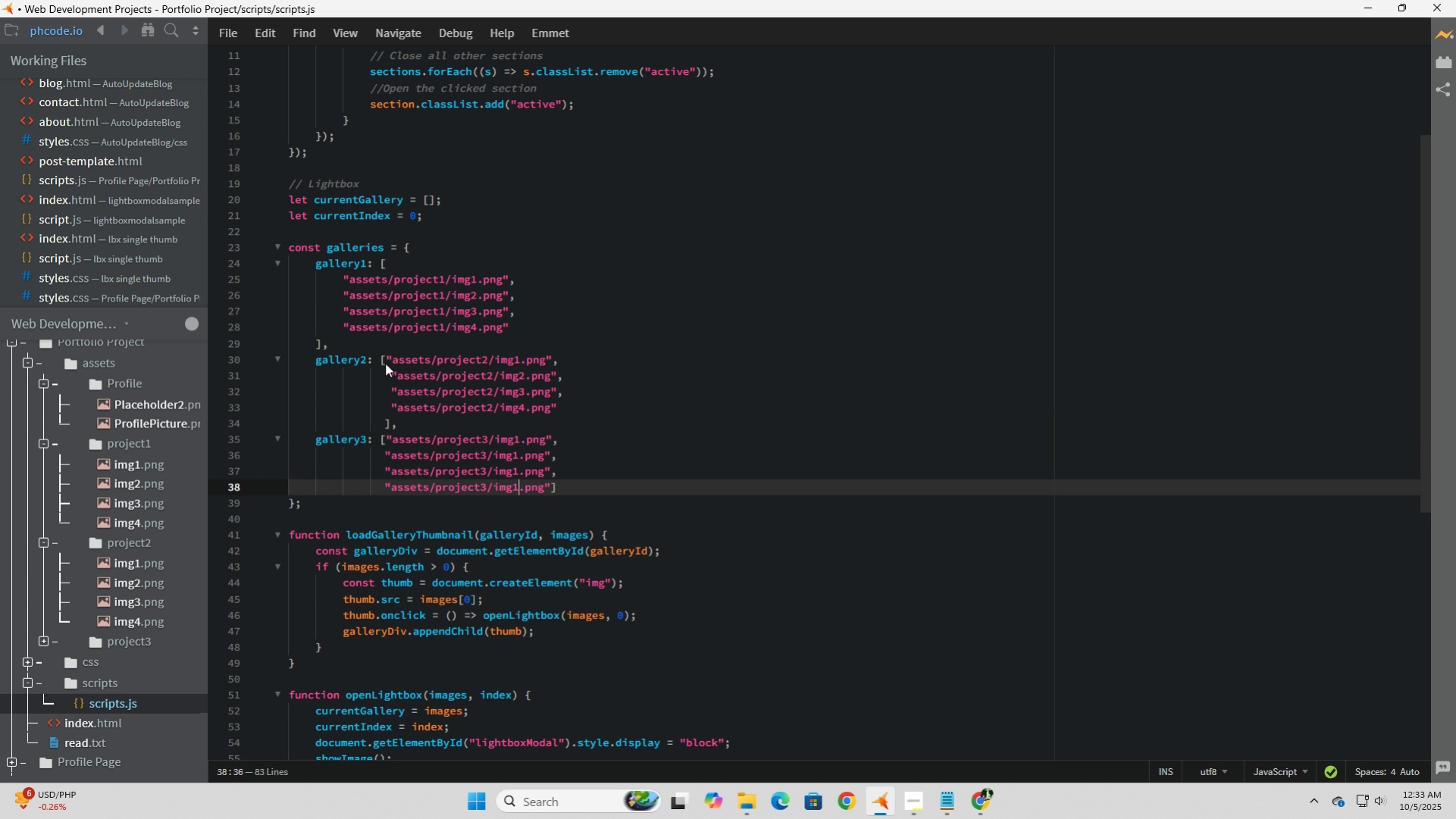 
key(ArrowLeft)
 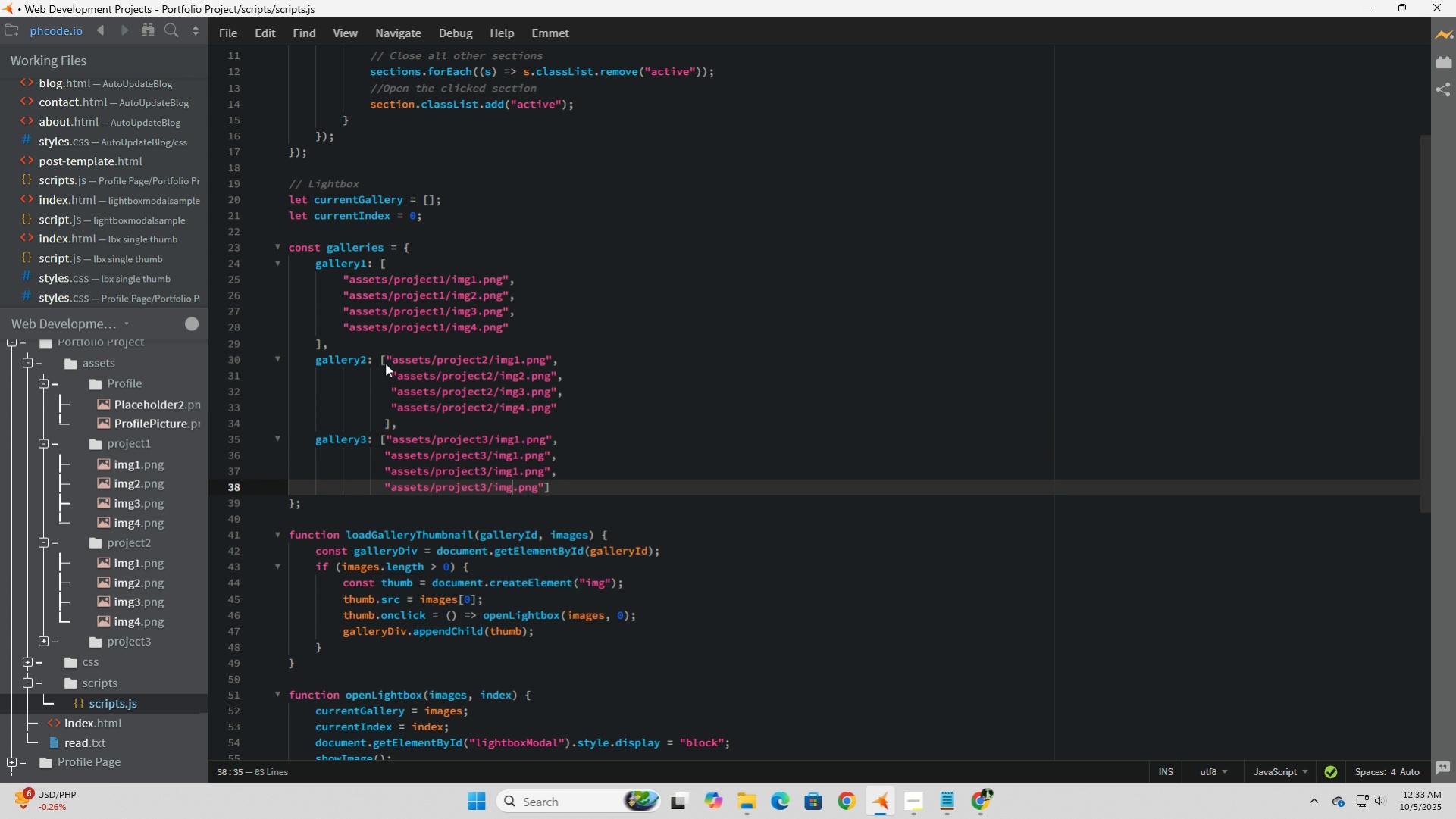 
key(Backspace)
 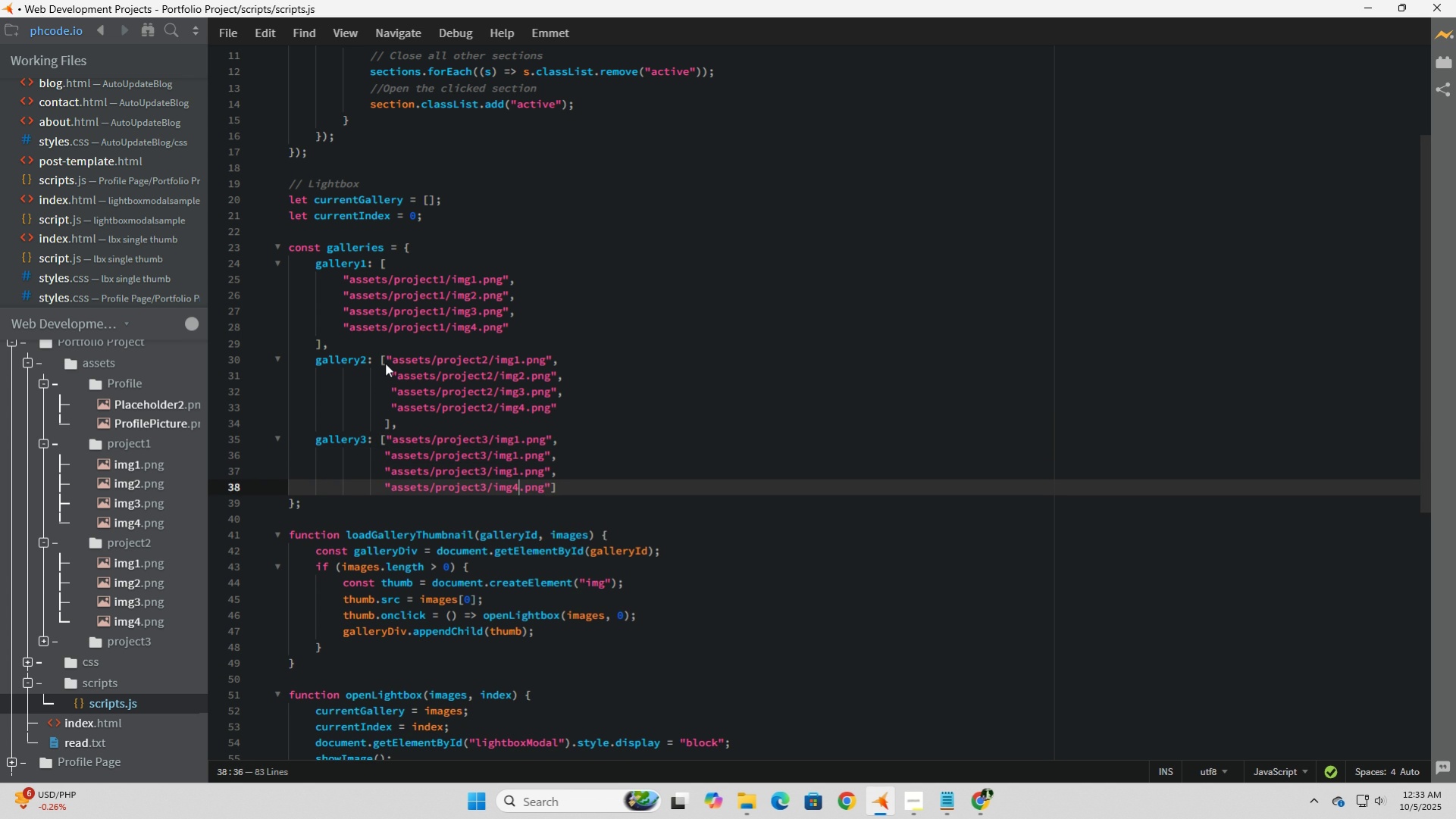 
key(4)
 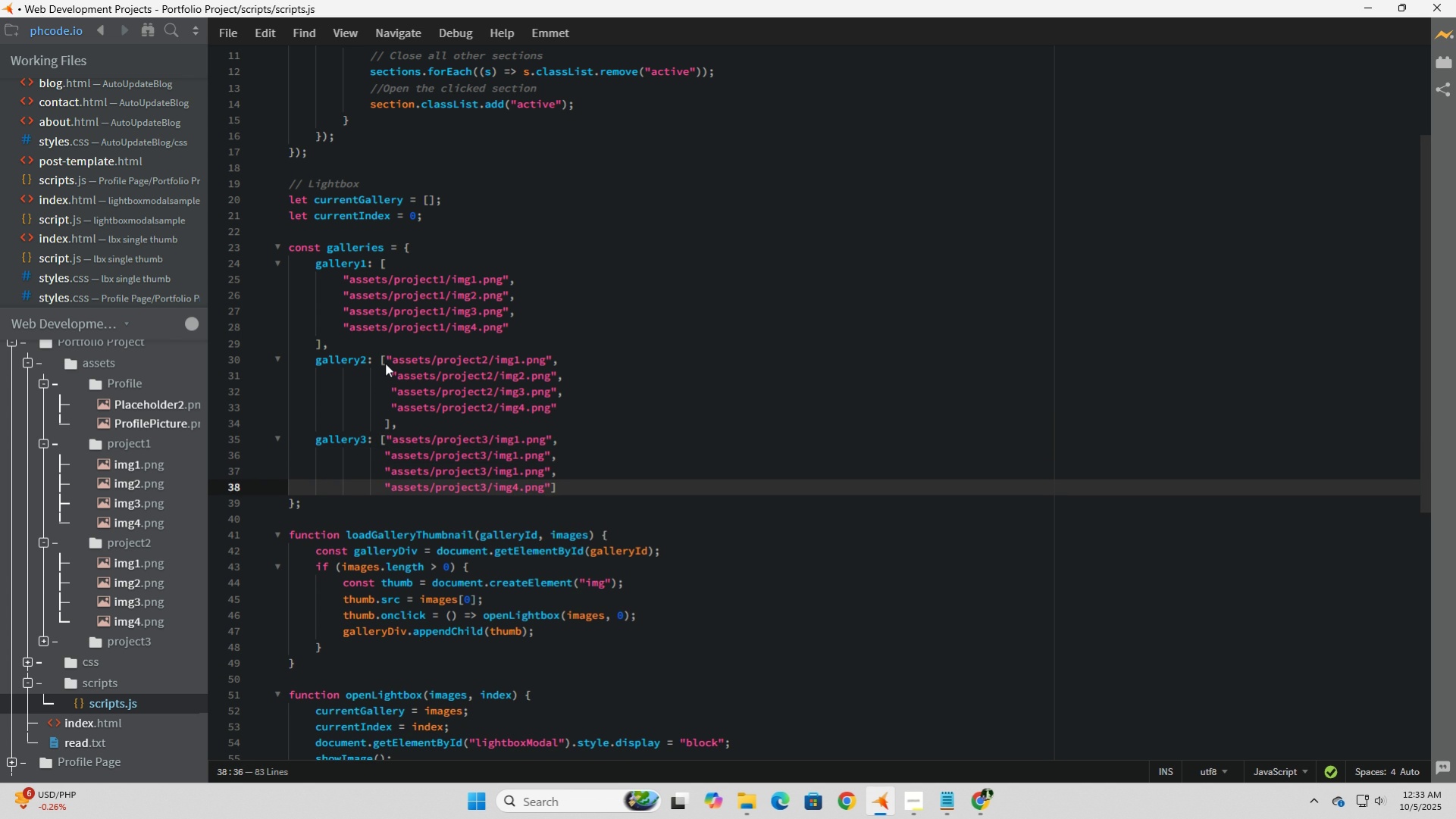 
key(ArrowUp)
 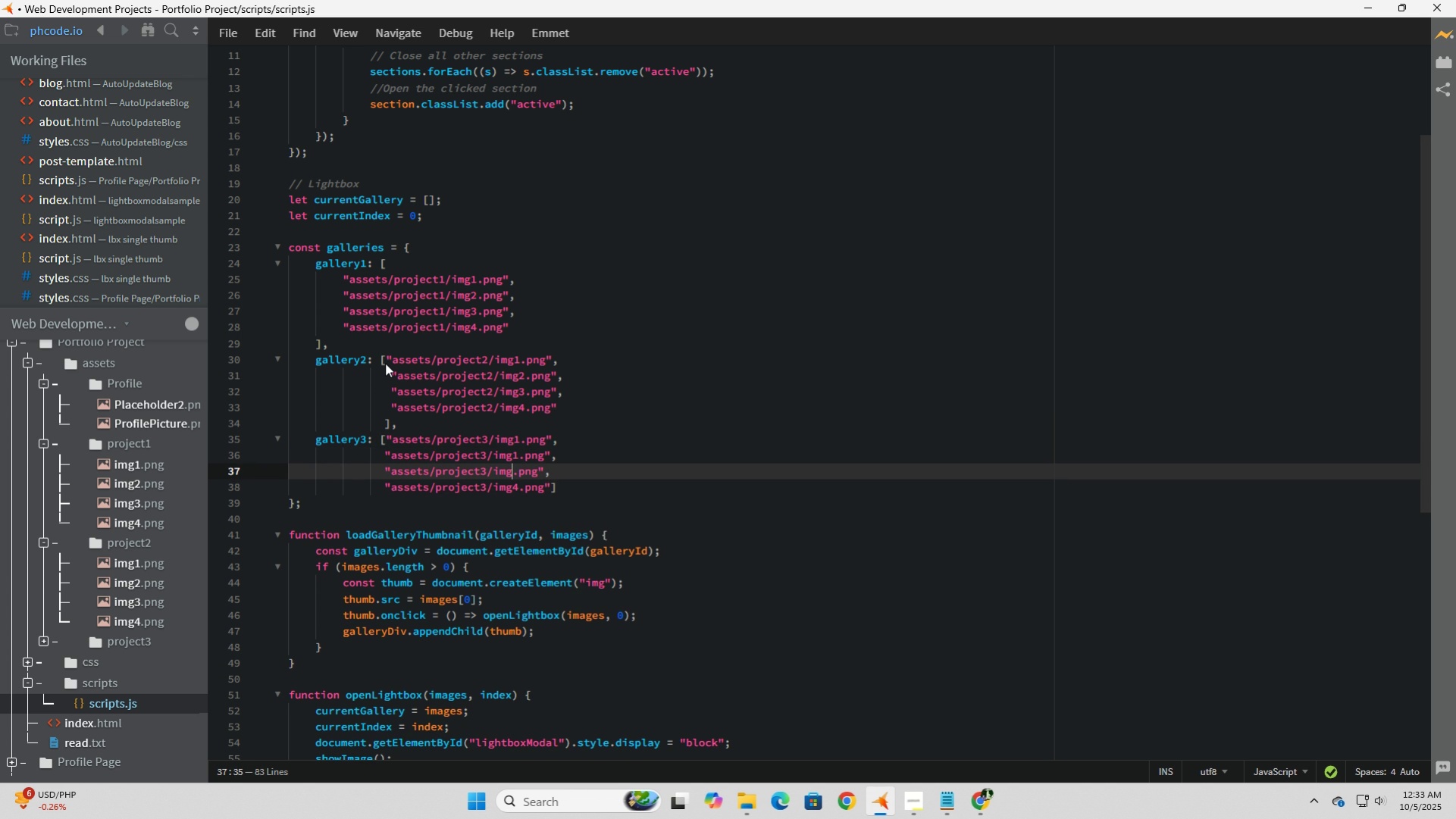 
key(Backspace)
 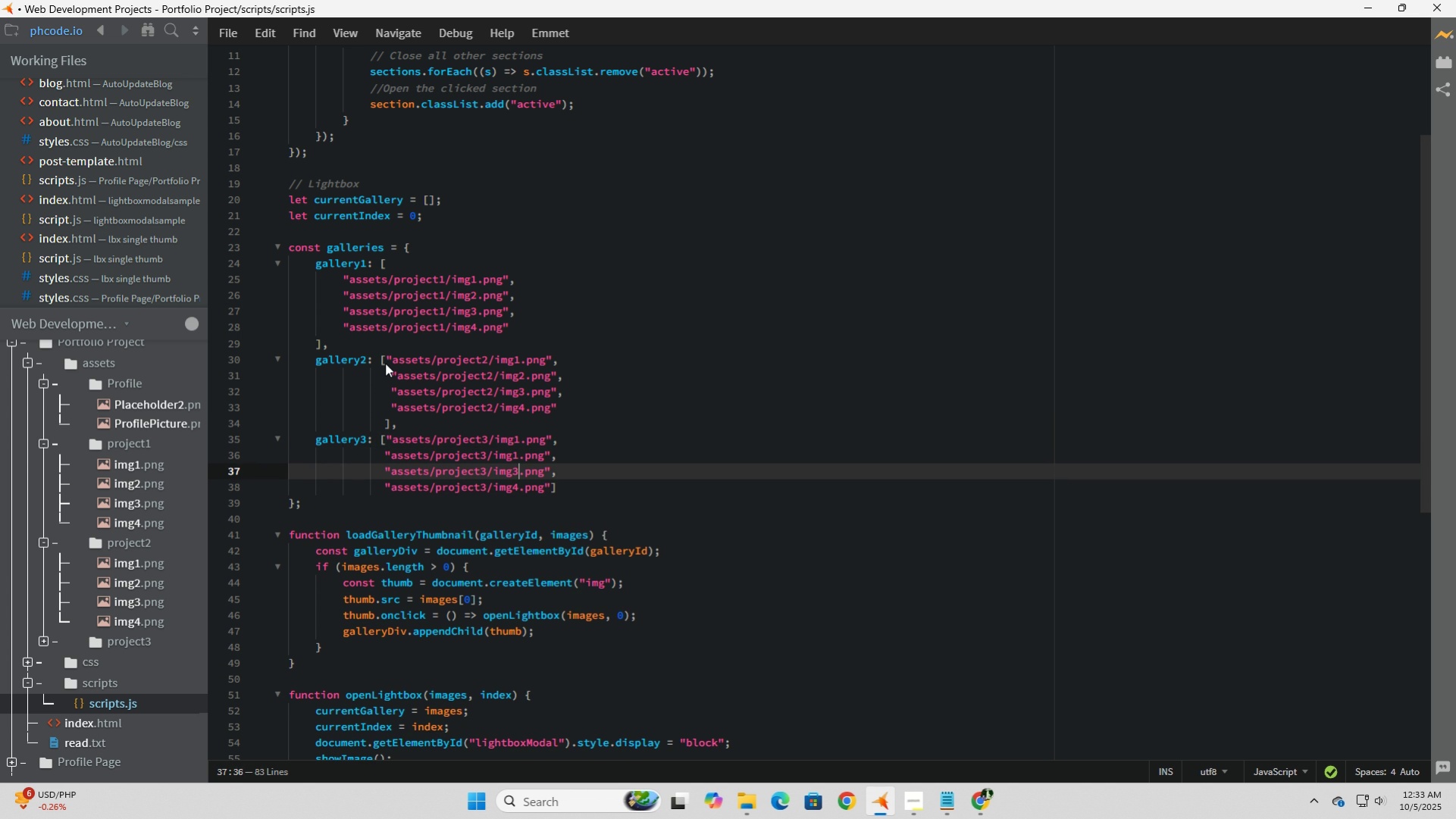 
key(3)
 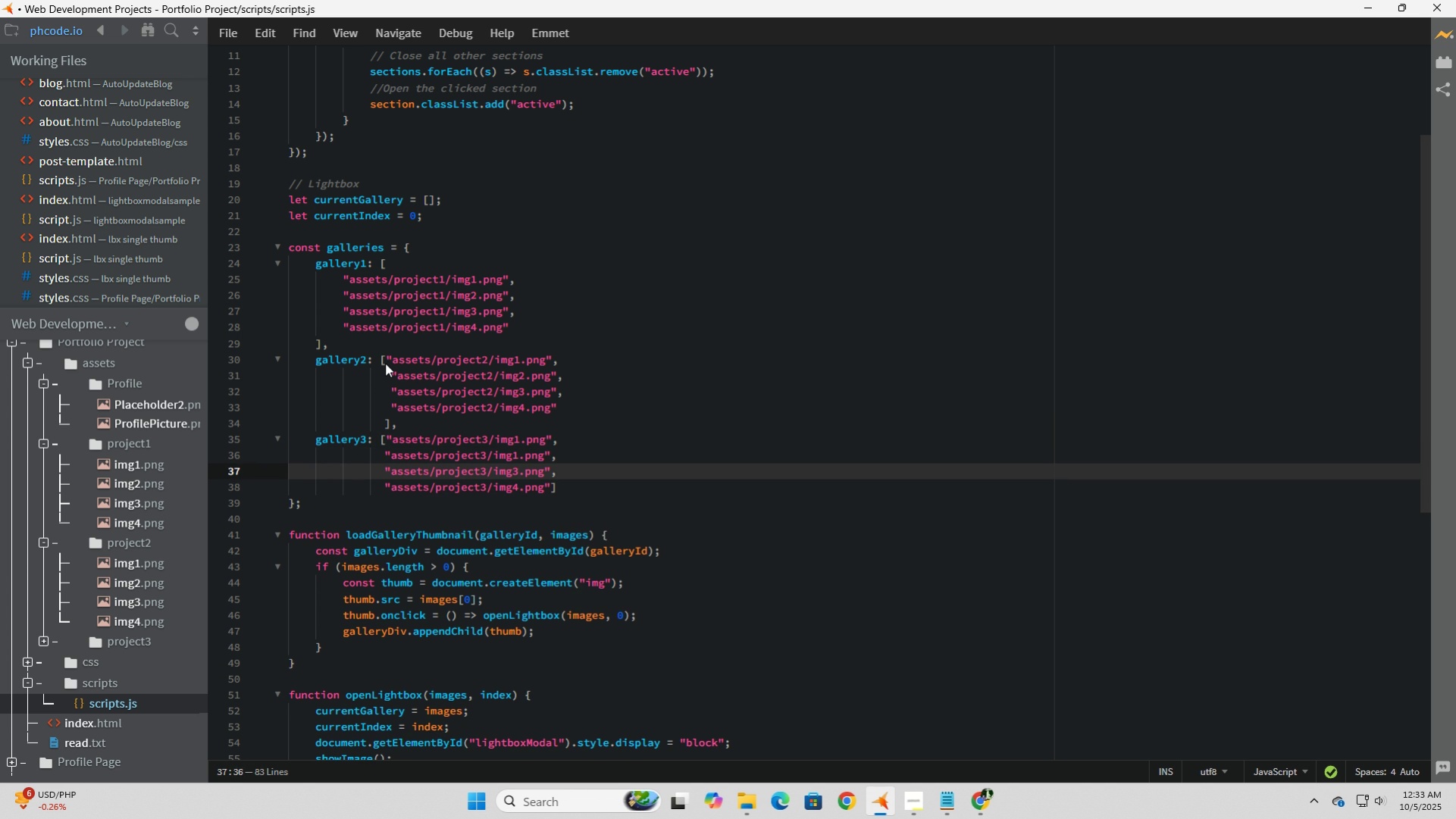 
key(ArrowUp)
 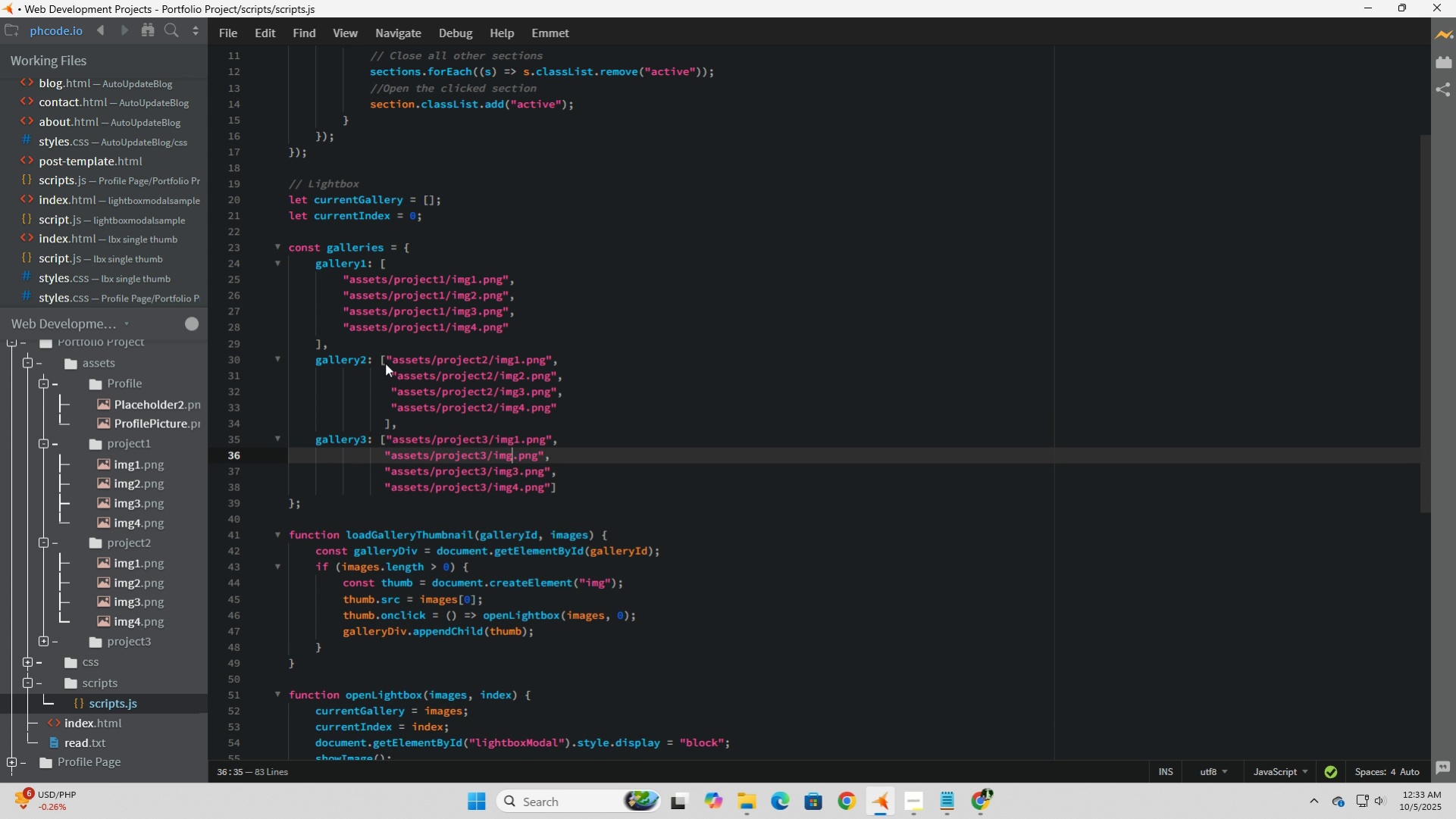 
key(Backspace)
 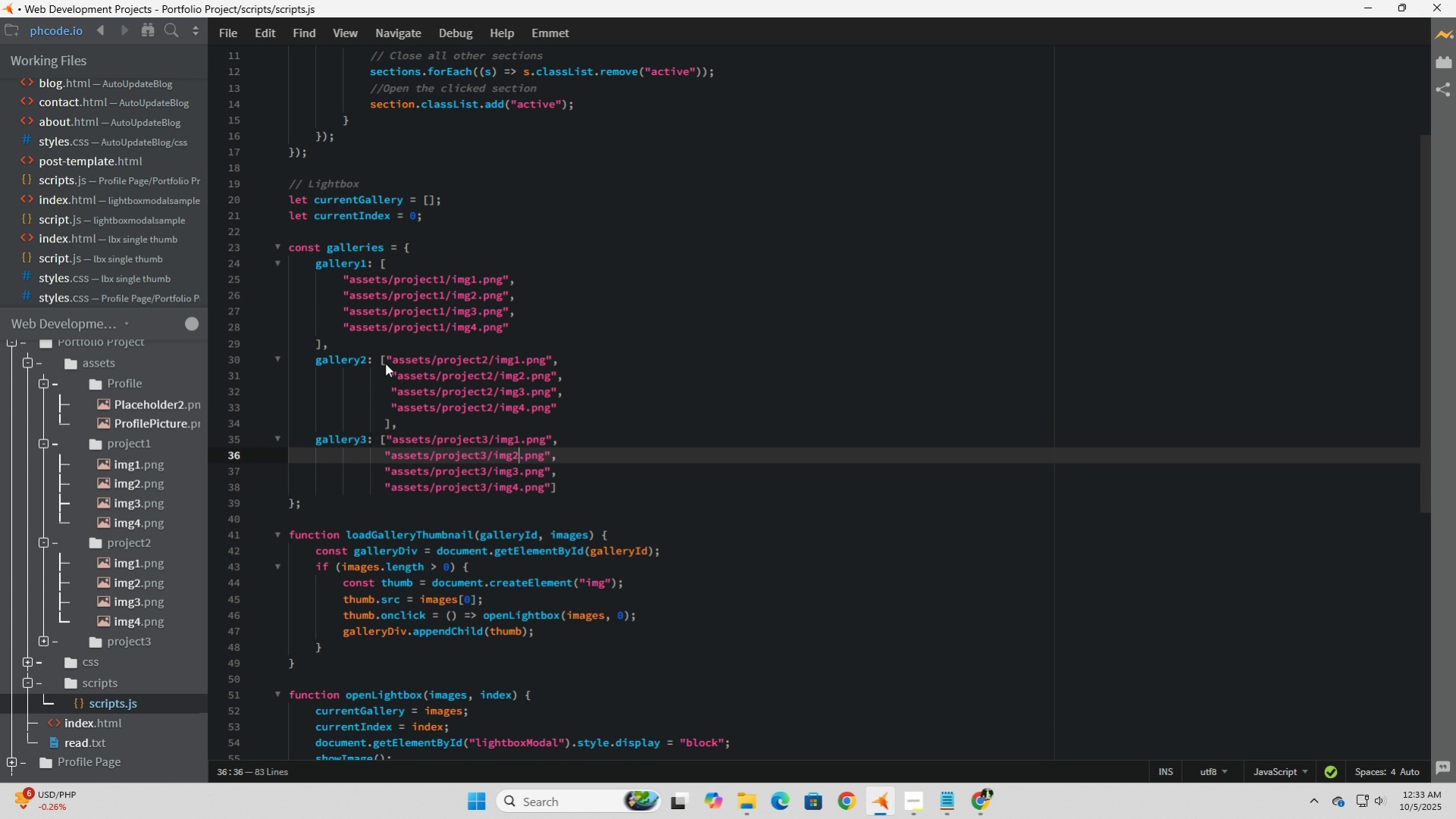 
key(2)